 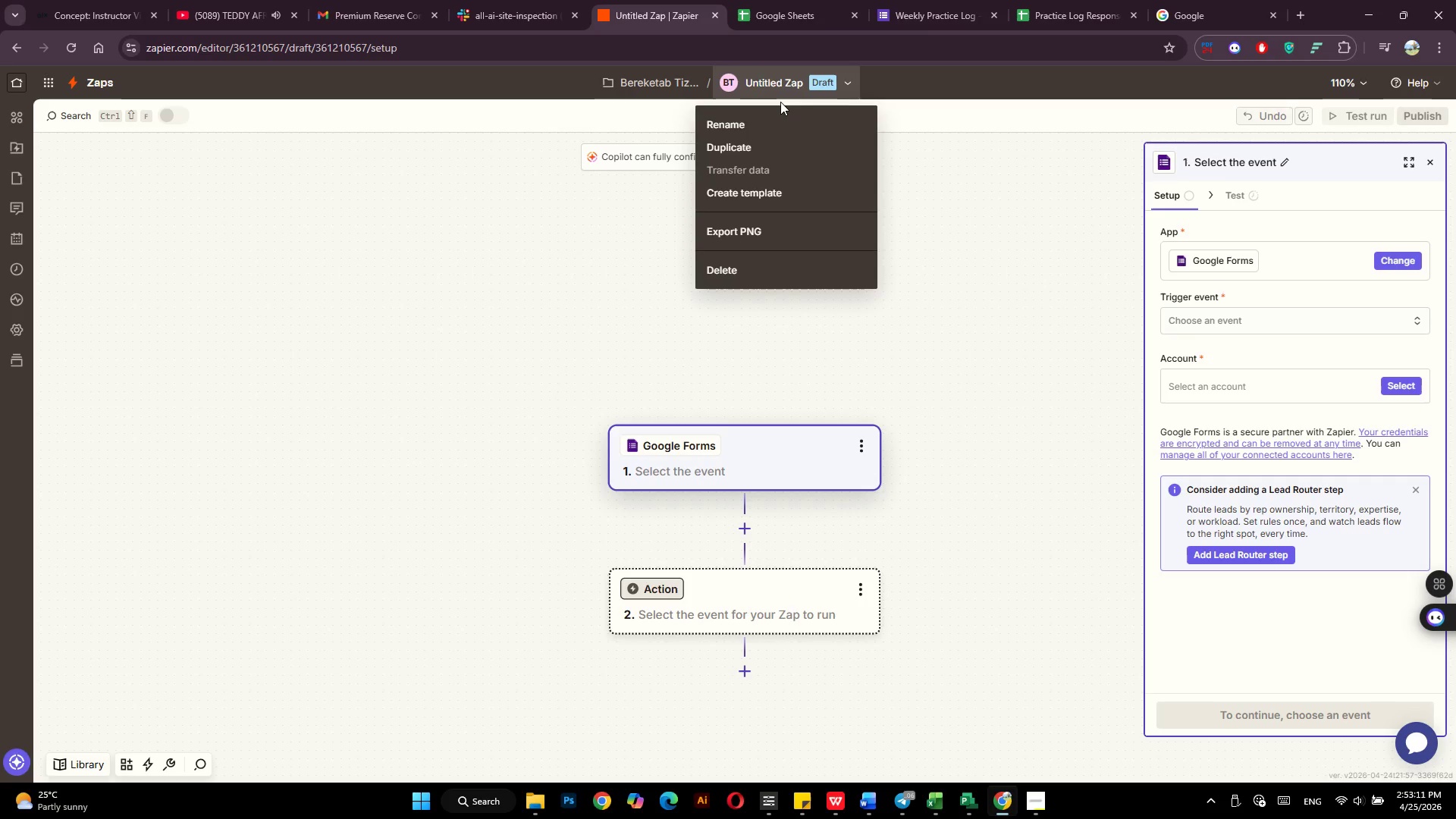 
left_click([776, 119])
 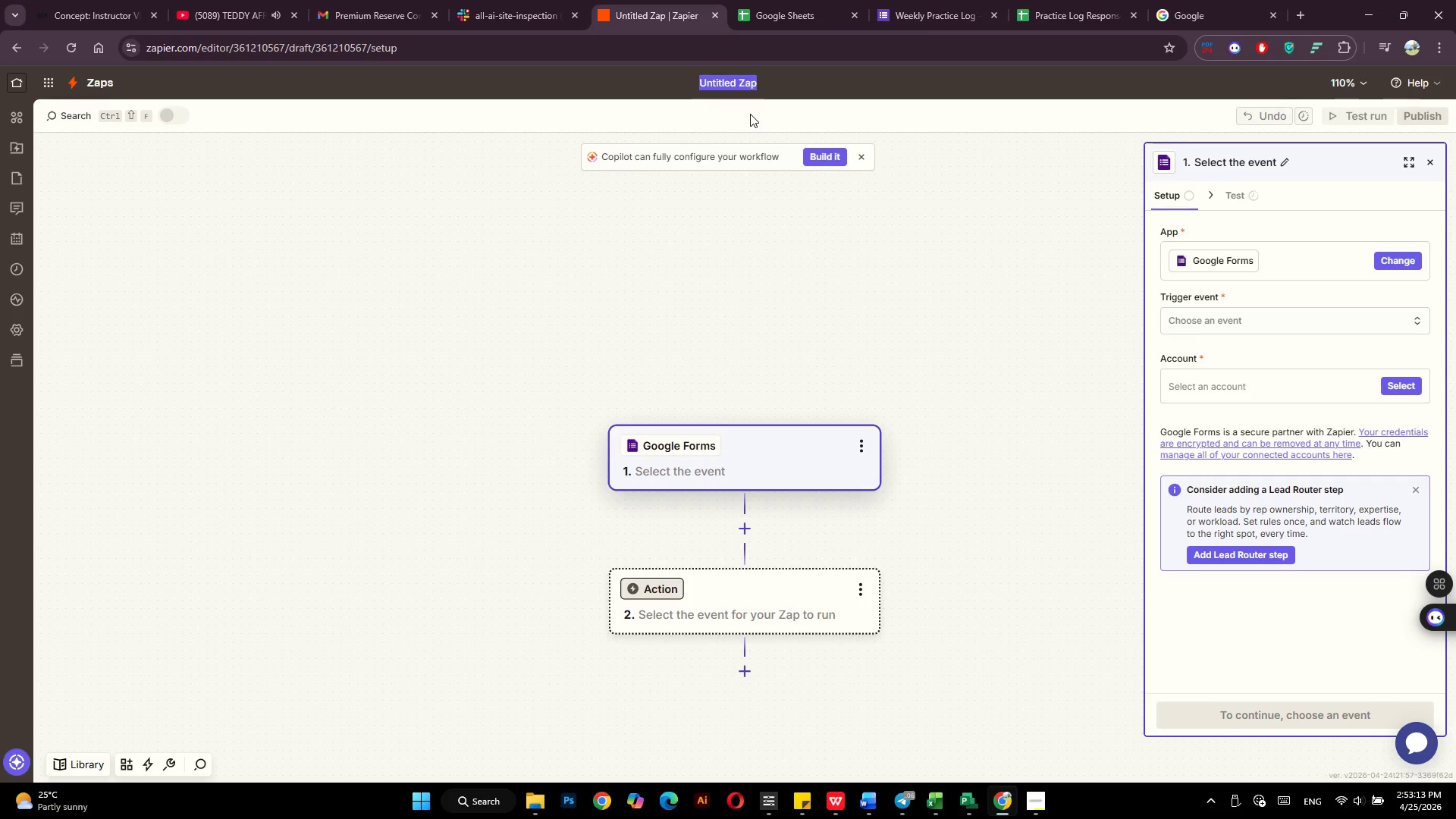 
type(Aria Music School - Automation )
 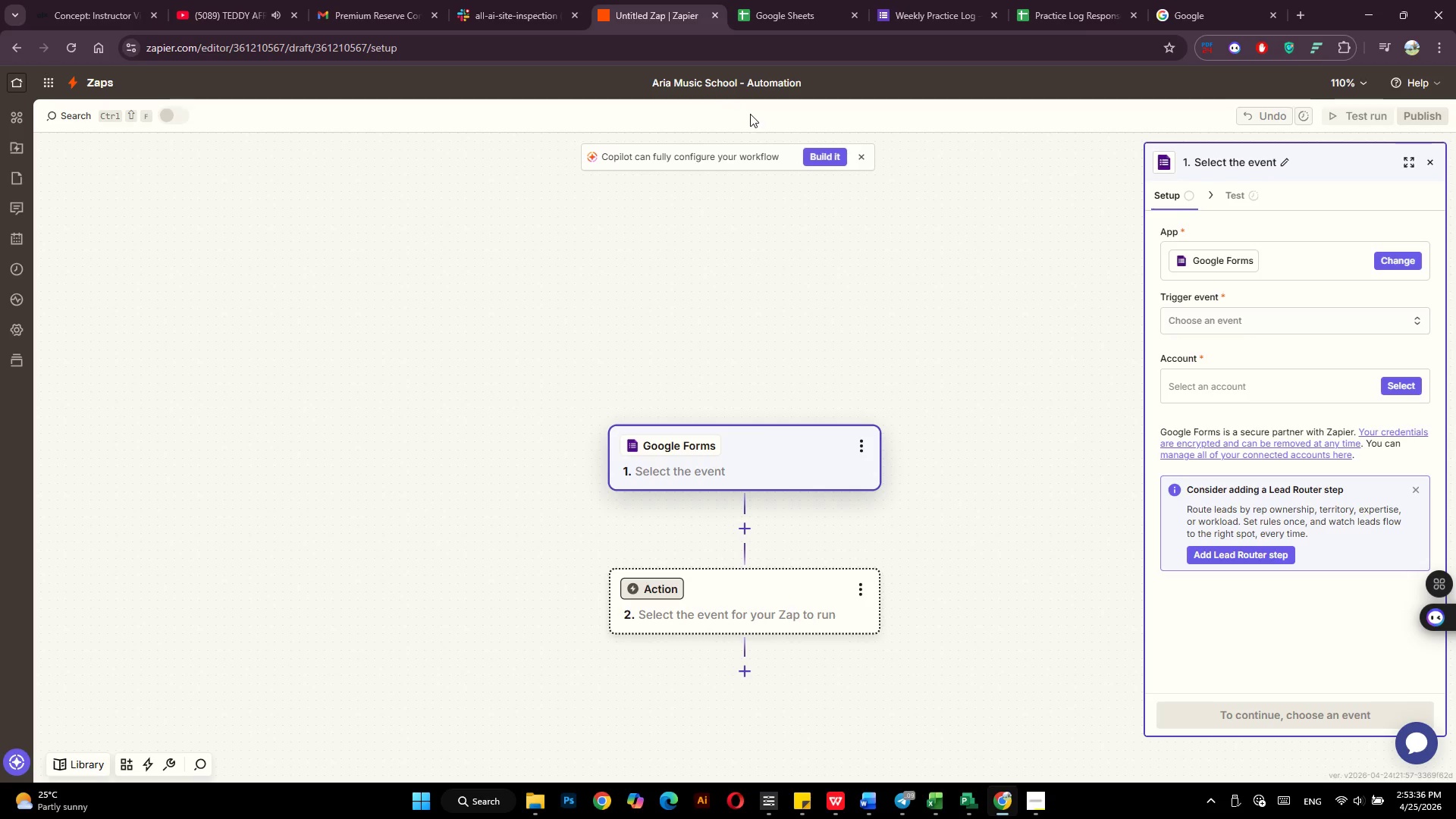 
key(Alt+AltLeft)
 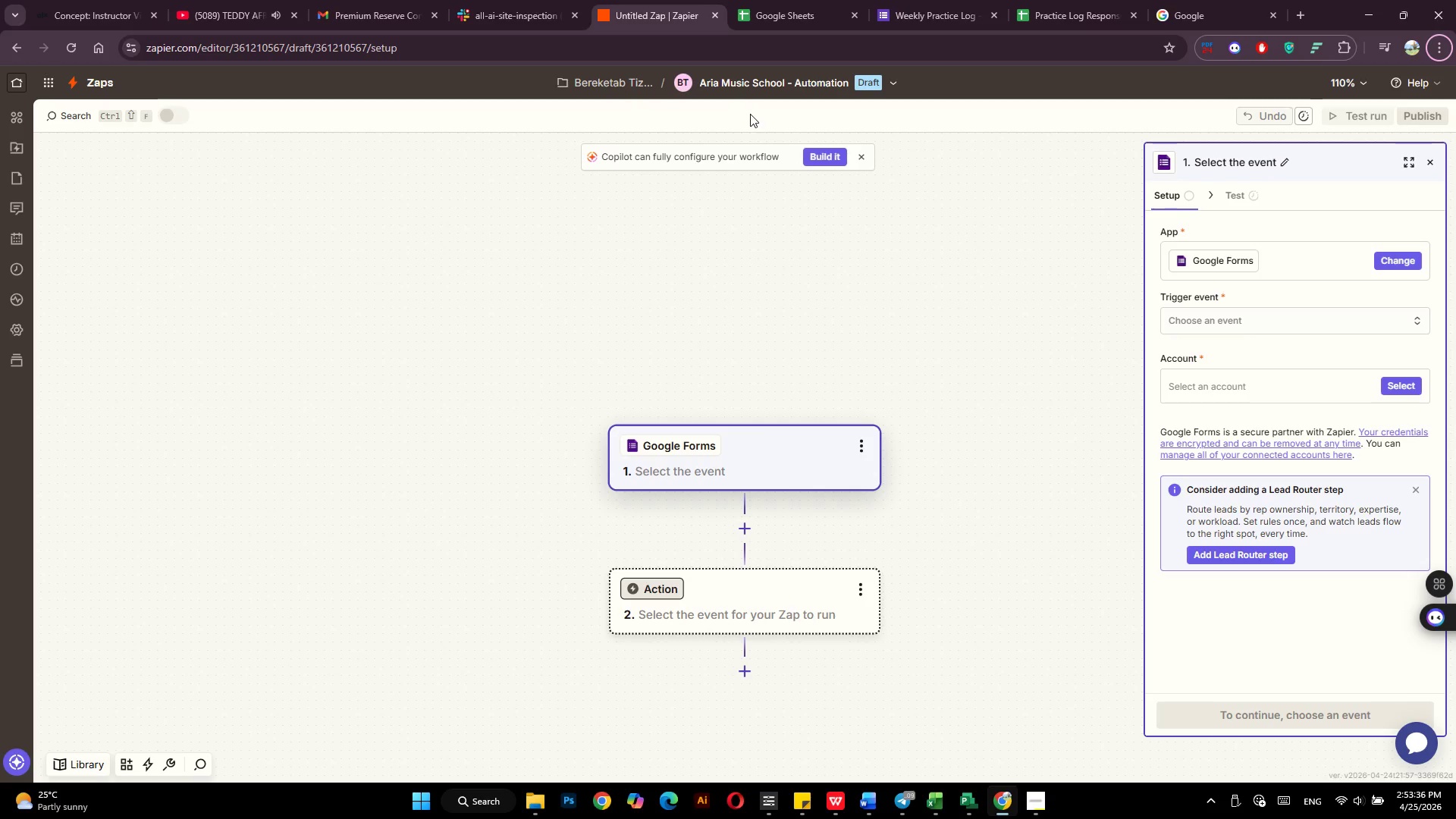 
key(Alt+AltLeft)
 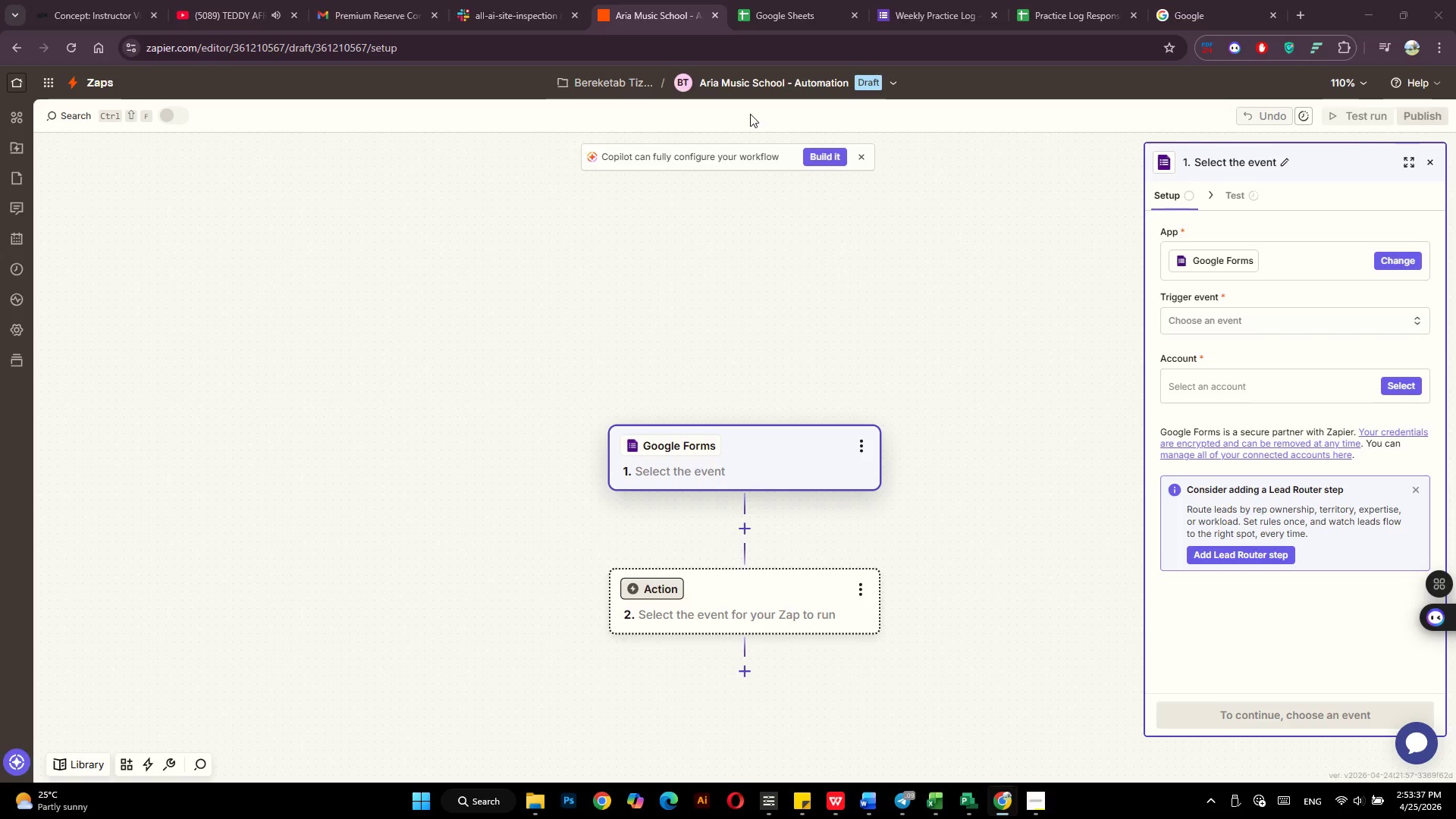 
key(Alt+Tab)